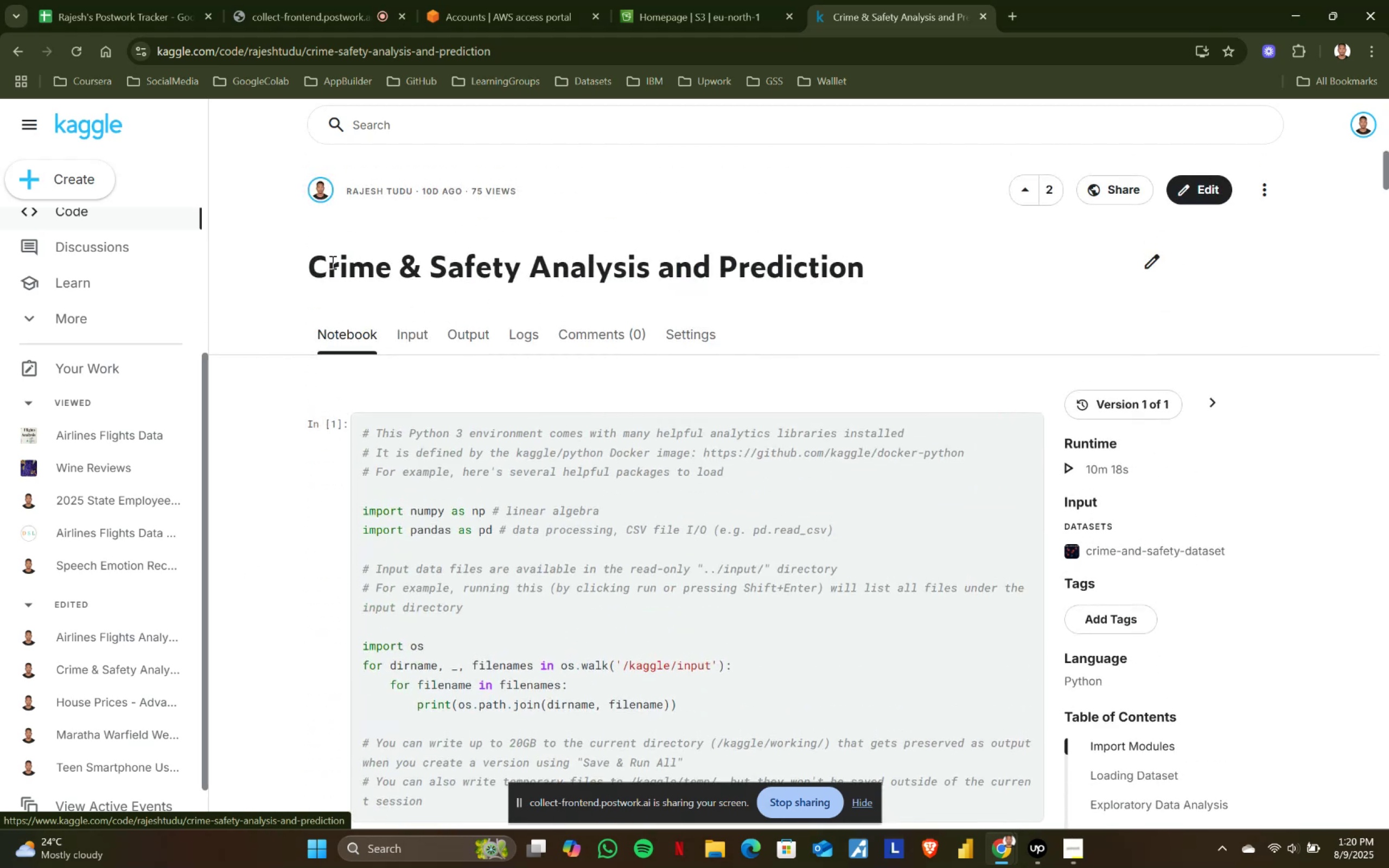 
left_click_drag(start_coordinate=[310, 264], to_coordinate=[679, 266])
 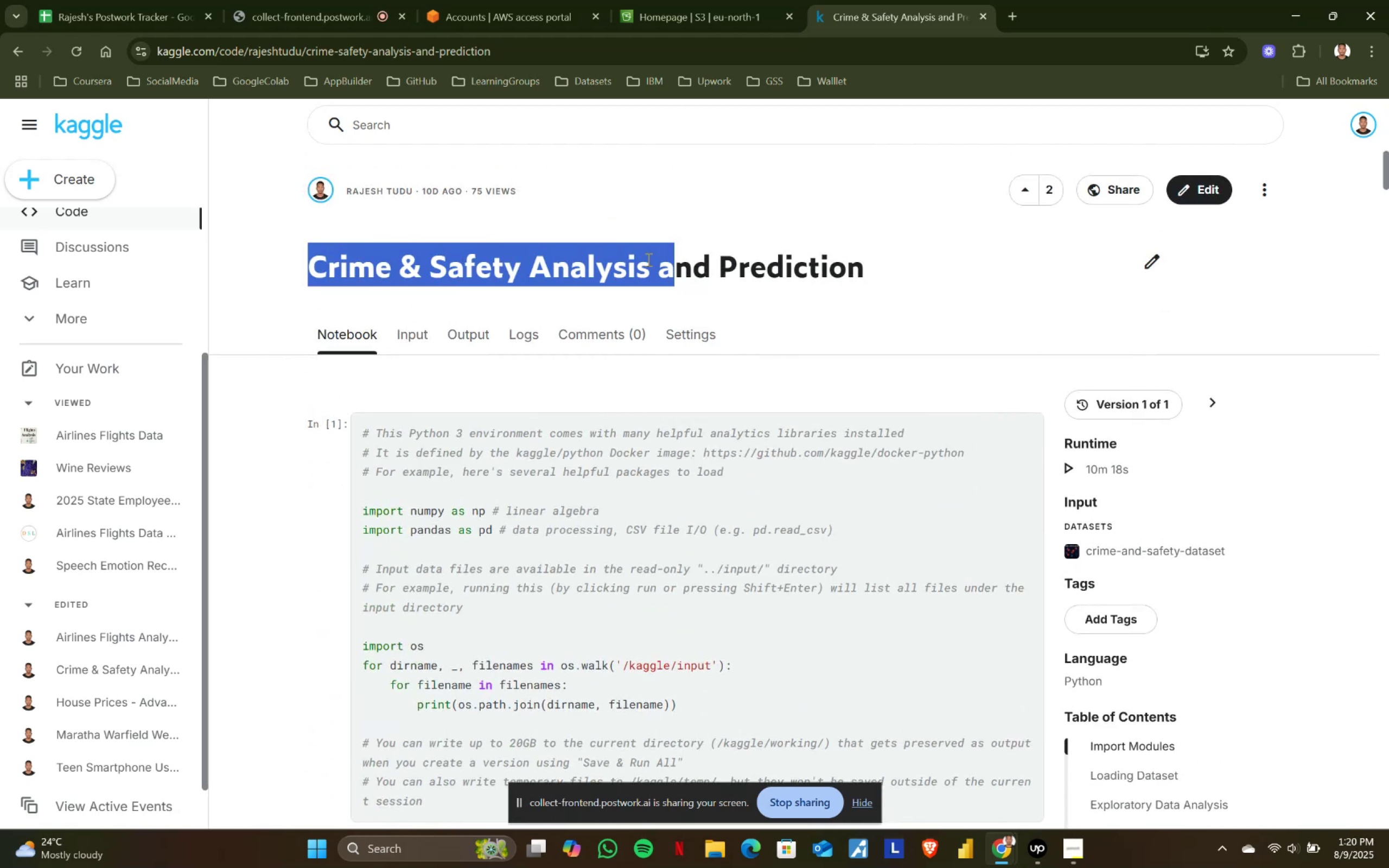 
left_click([643, 258])
 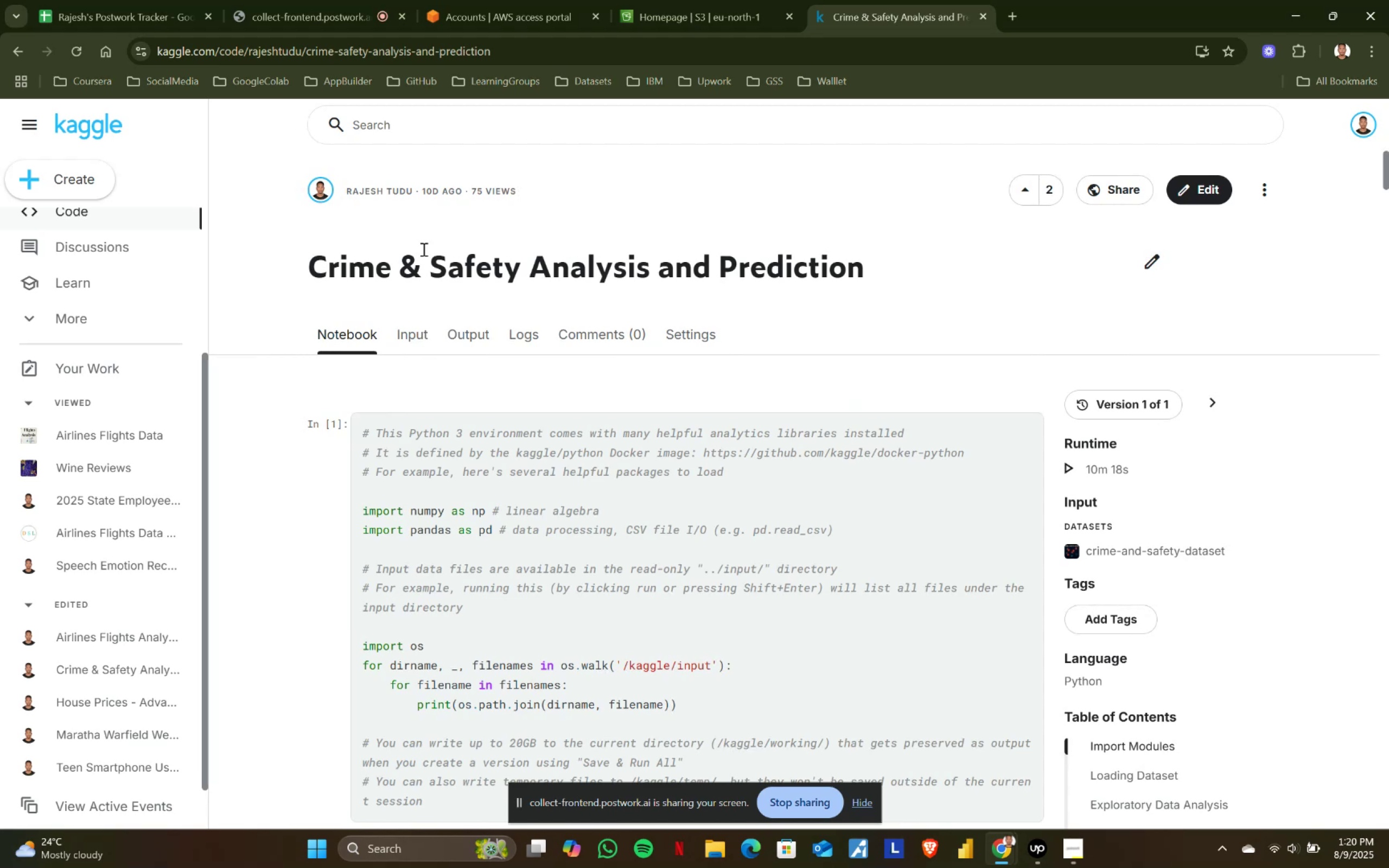 
left_click([676, 0])
 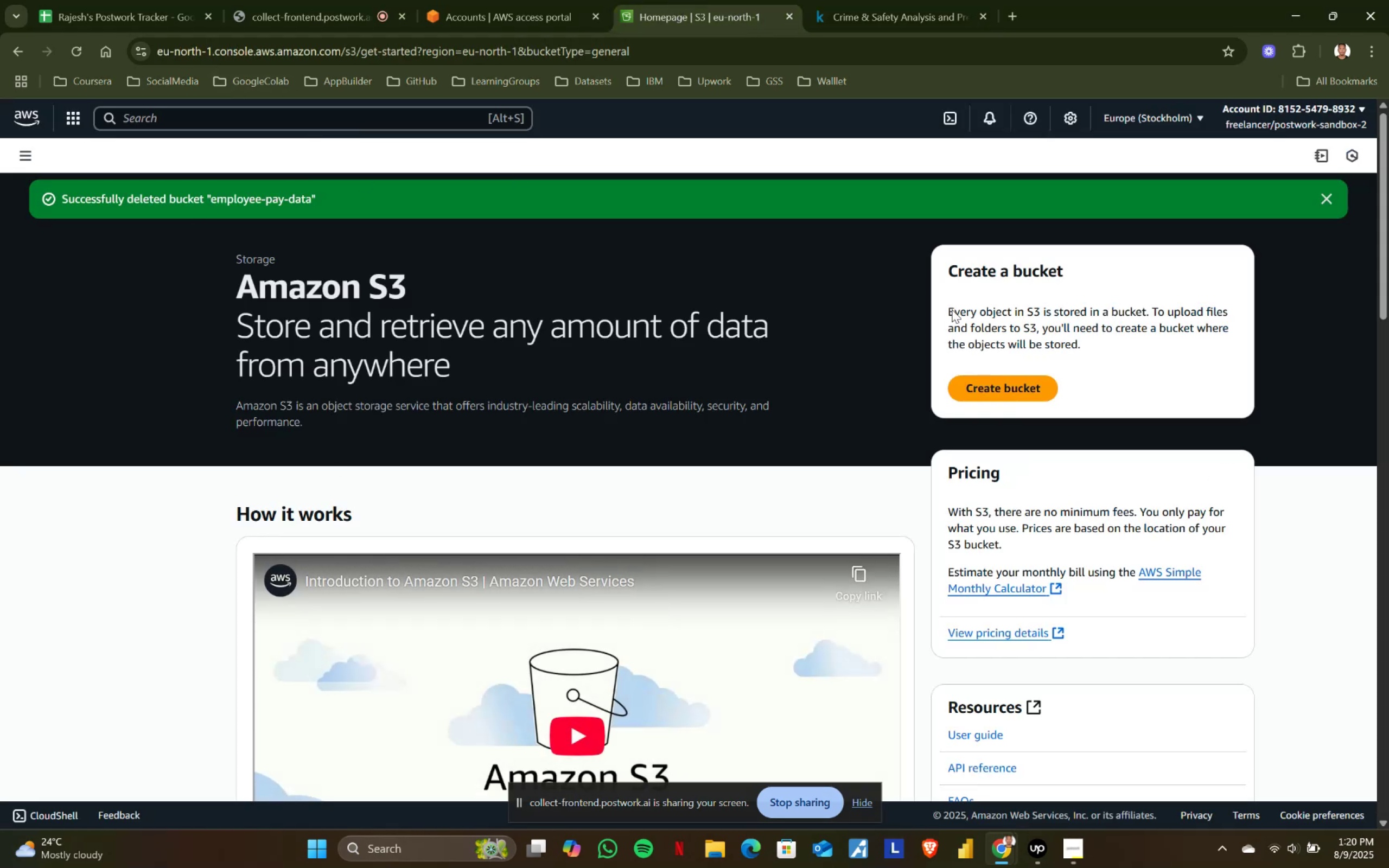 
left_click([1015, 391])
 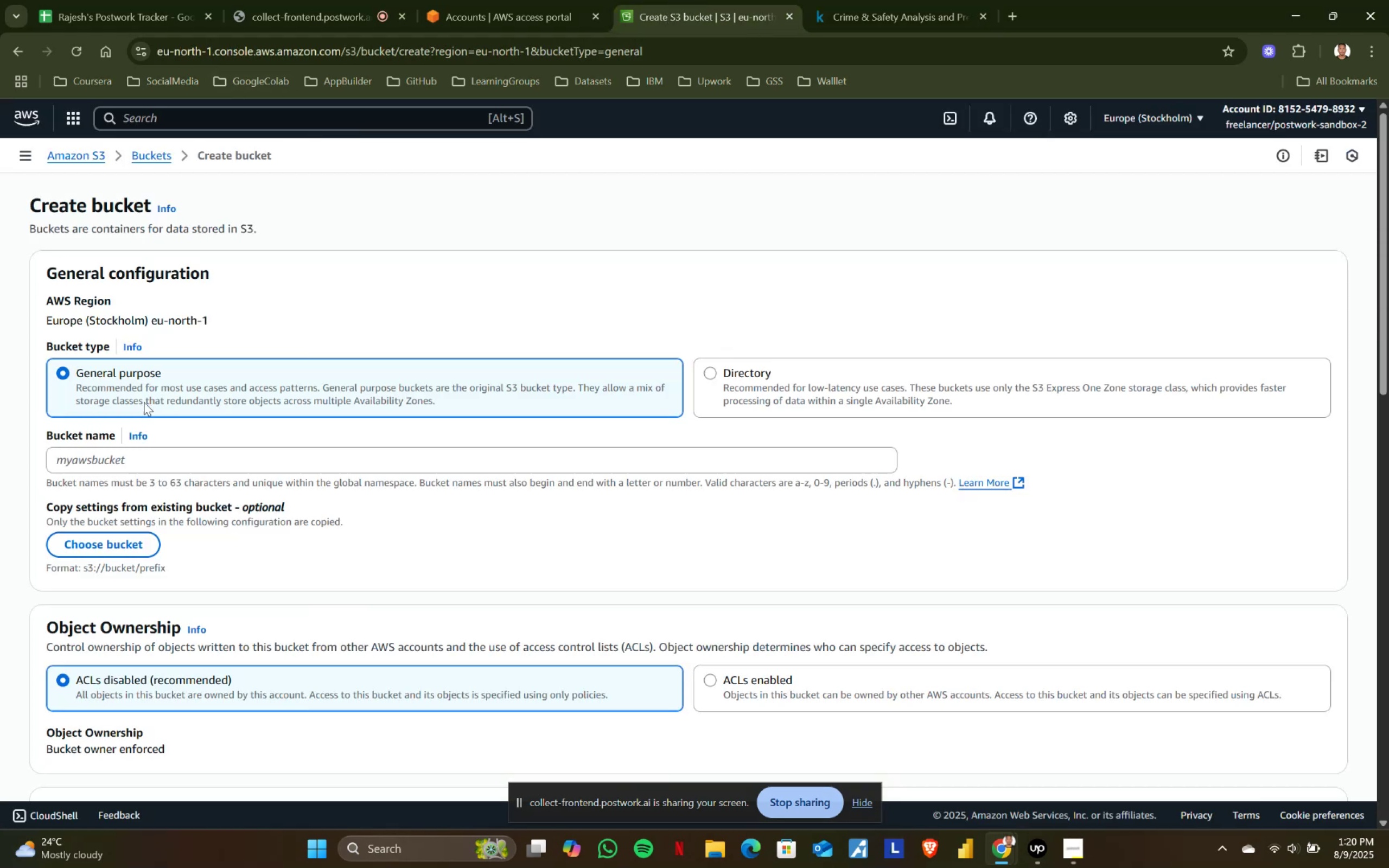 
left_click([110, 461])
 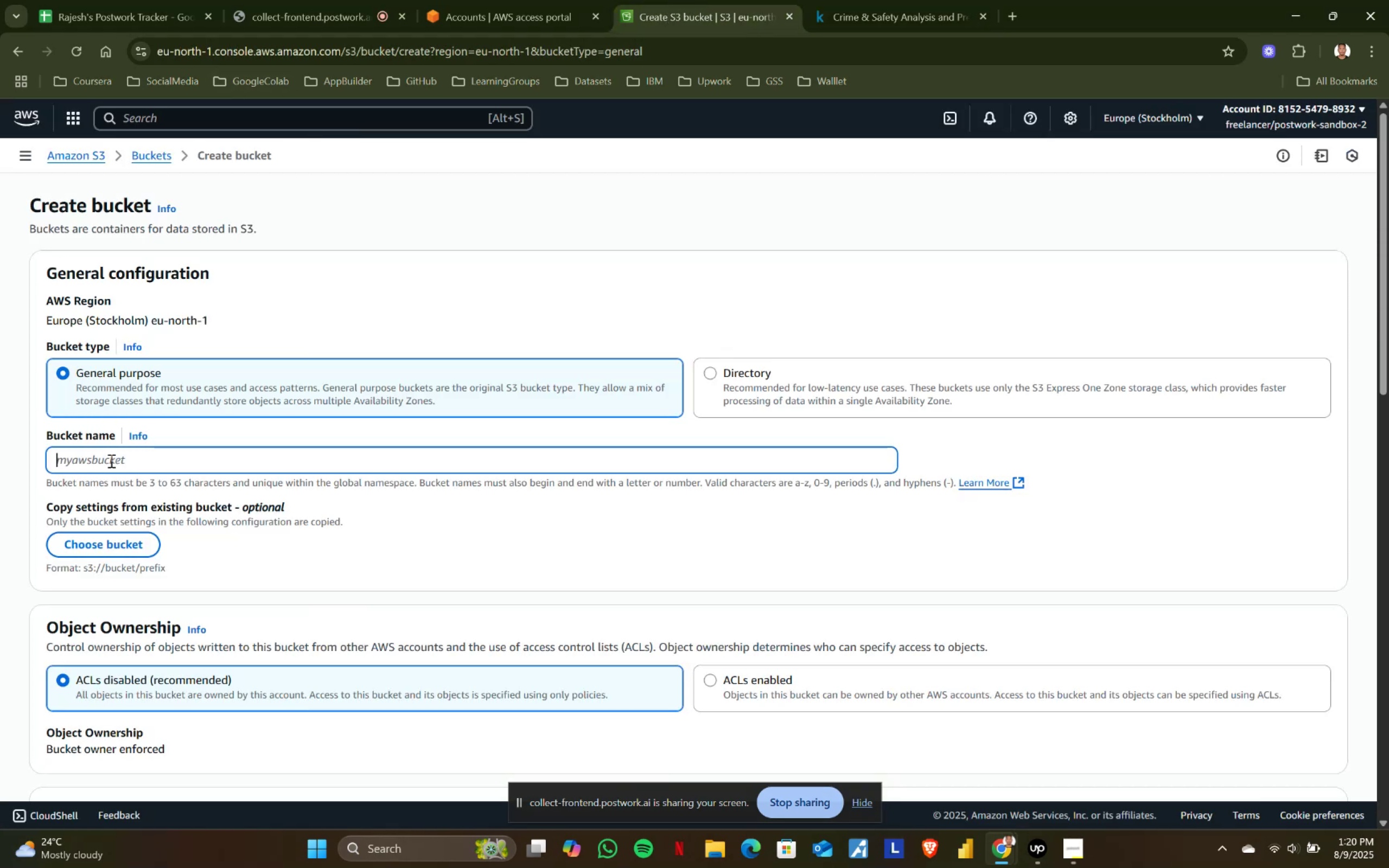 
type(crime-safety-data)
 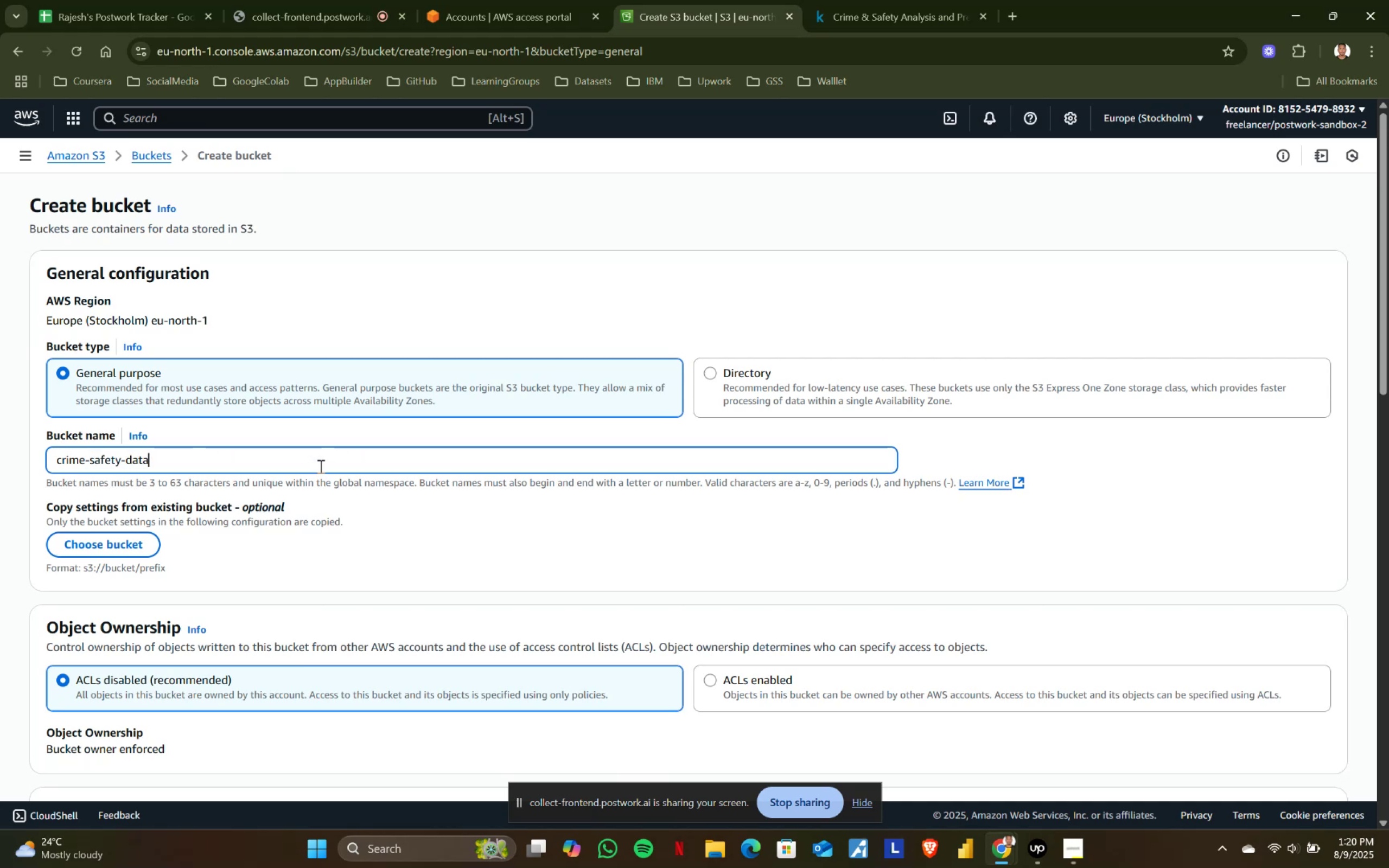 
scroll: coordinate [1270, 709], scroll_direction: down, amount: 15.0
 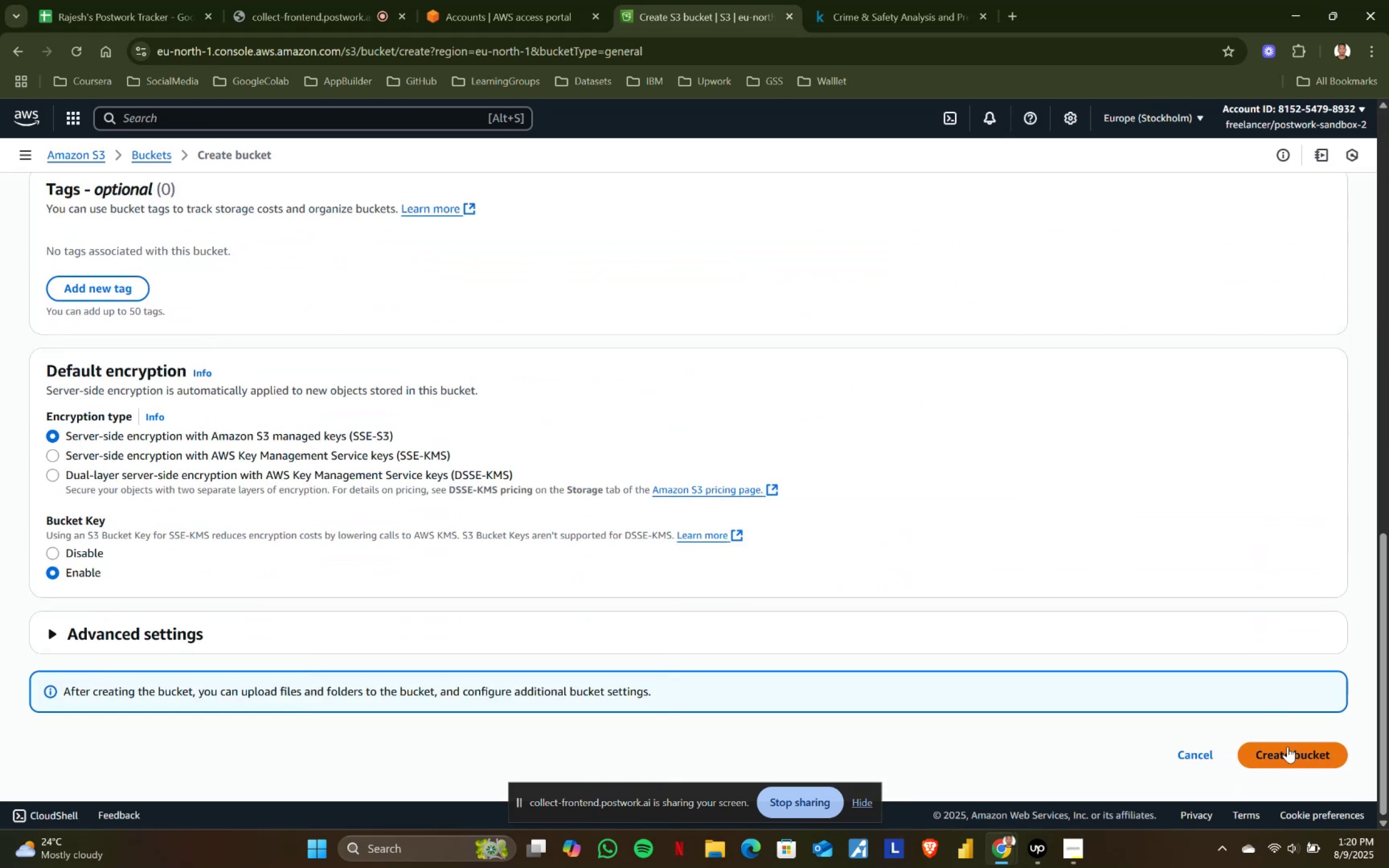 